 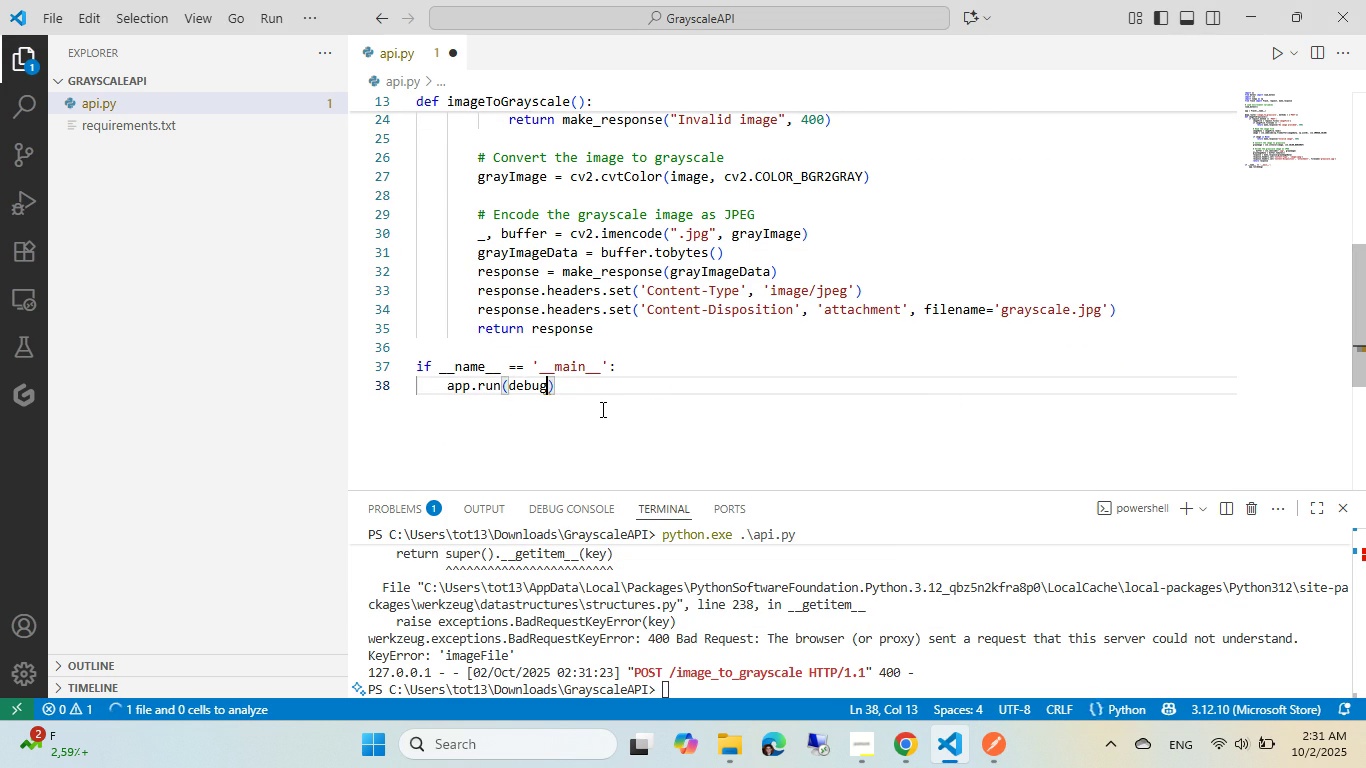 
key(Control+Z)
 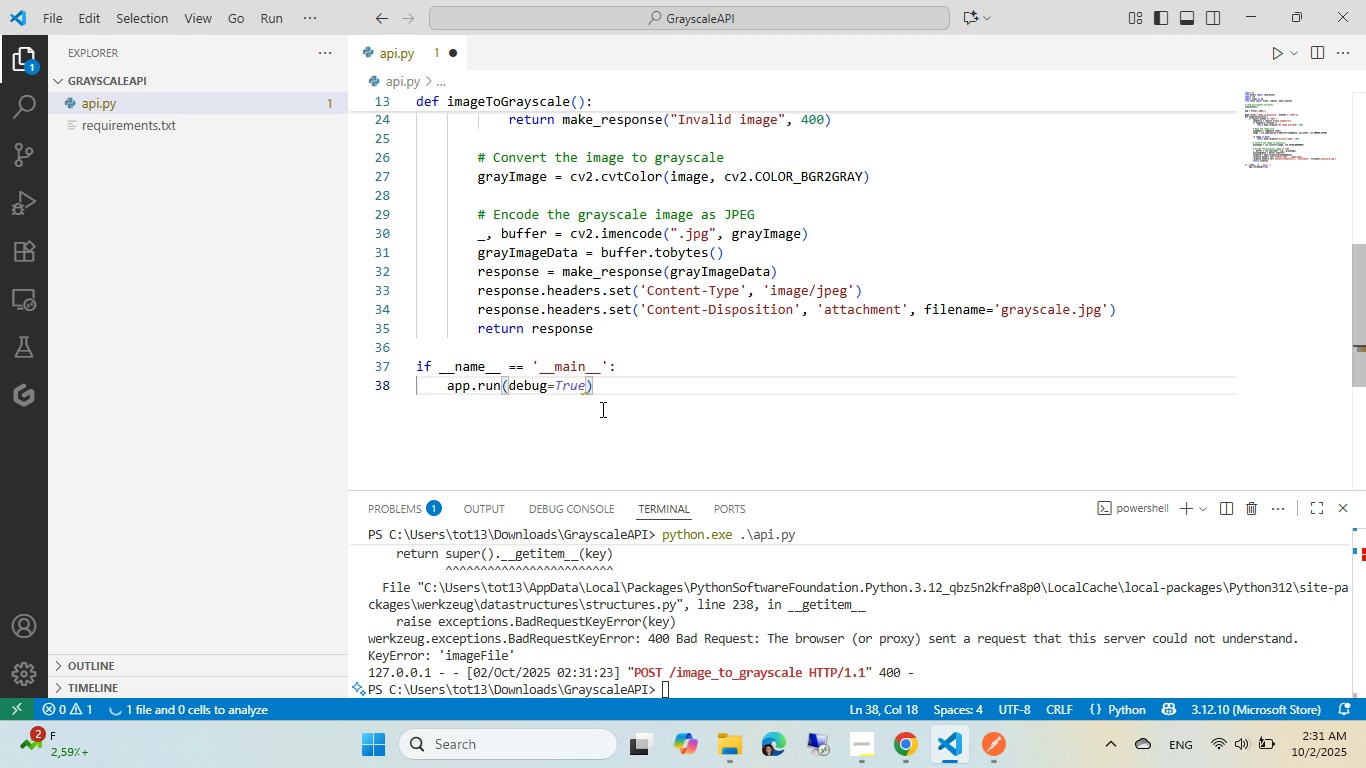 
type(=Fa)
 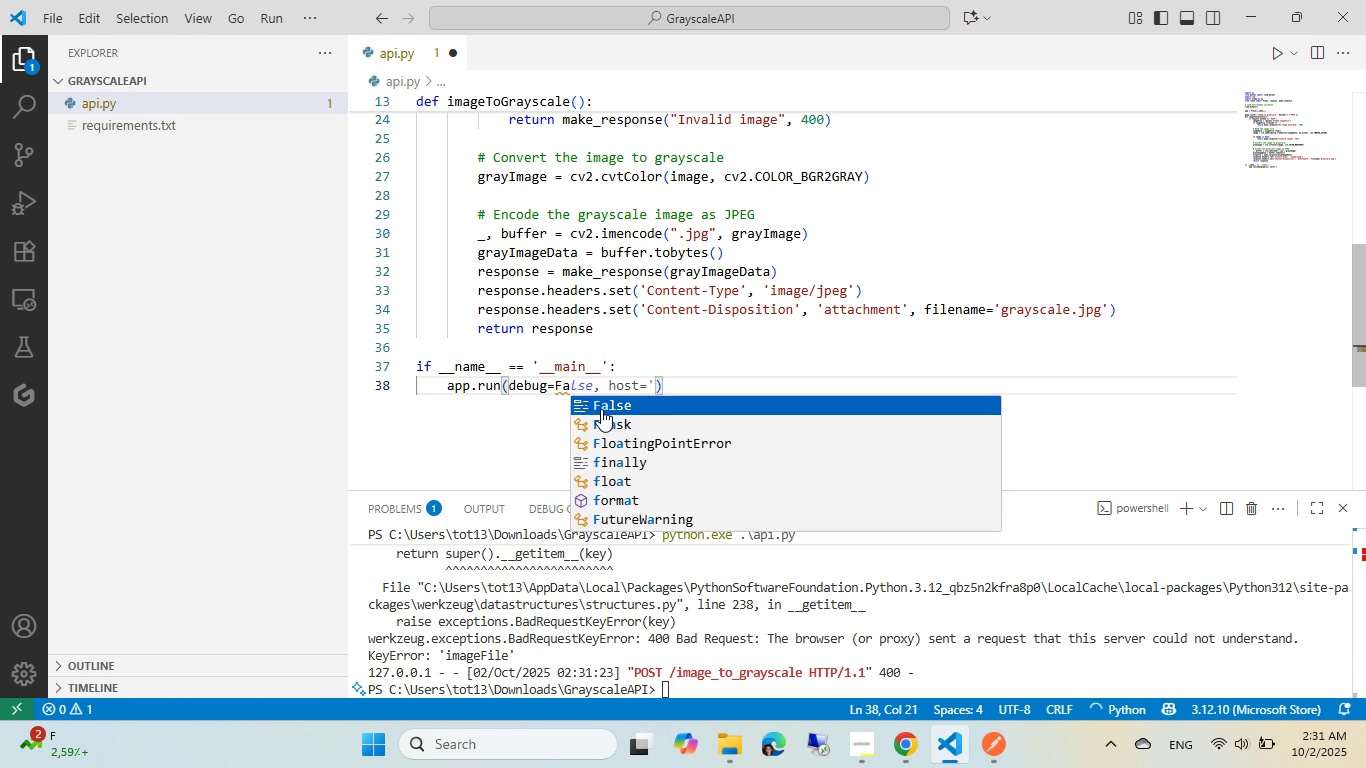 
key(Enter)
 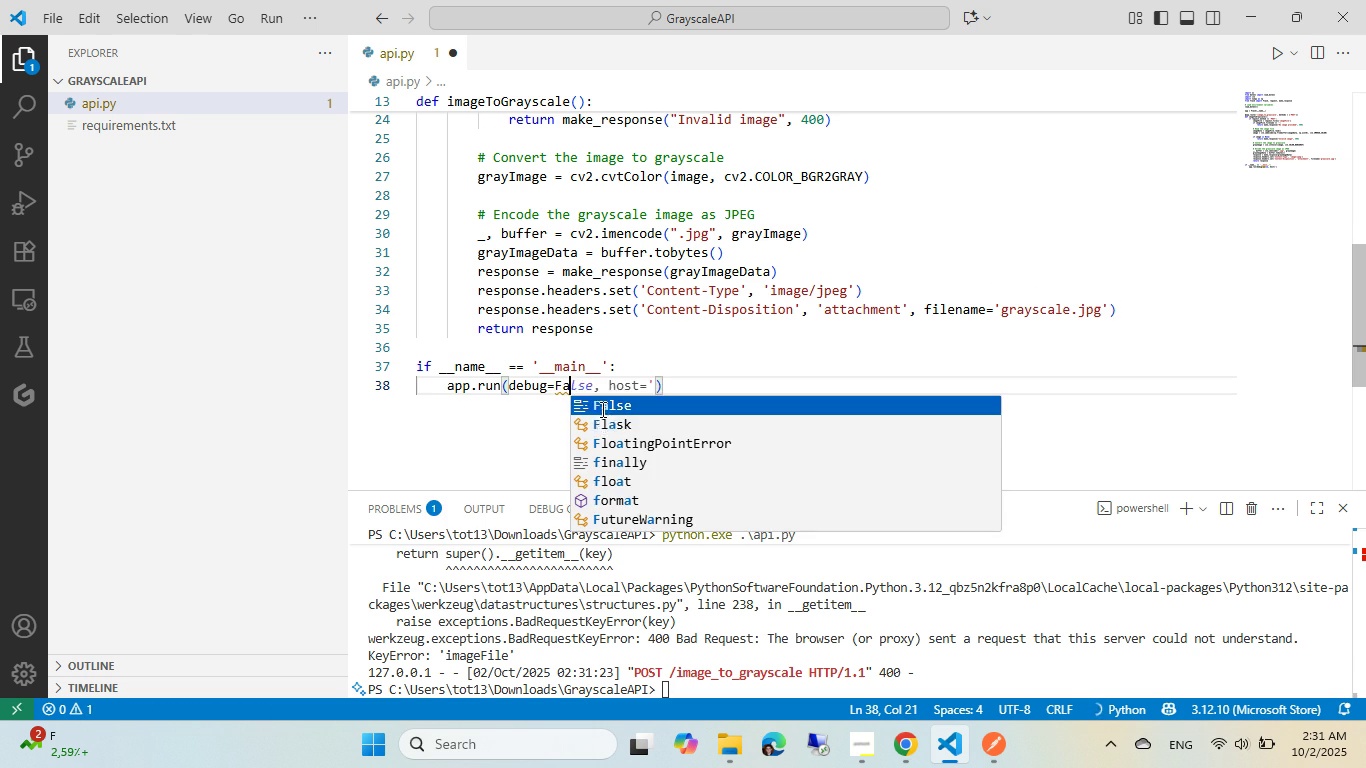 
key(Enter)